 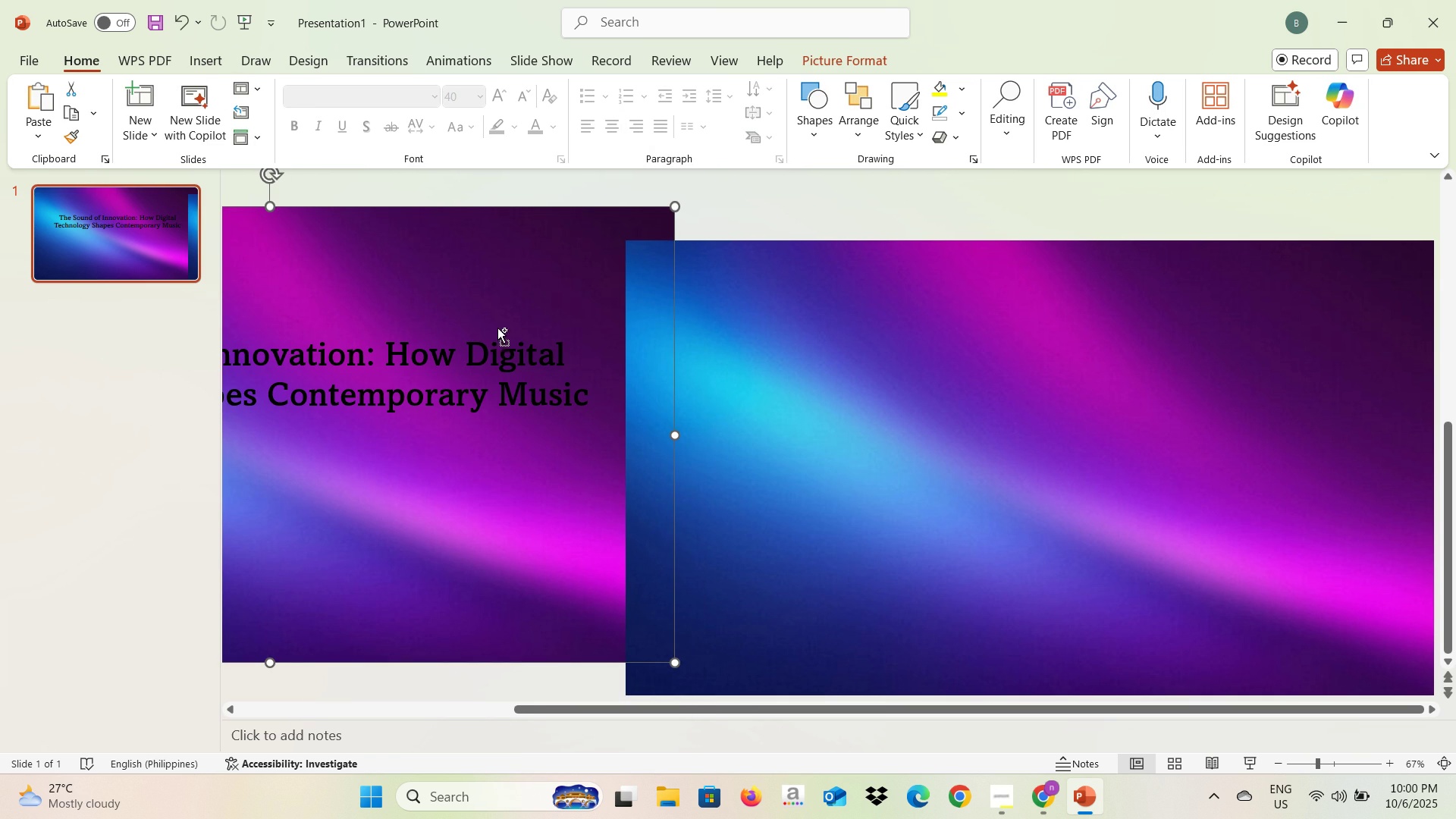 
left_click([495, 341])
 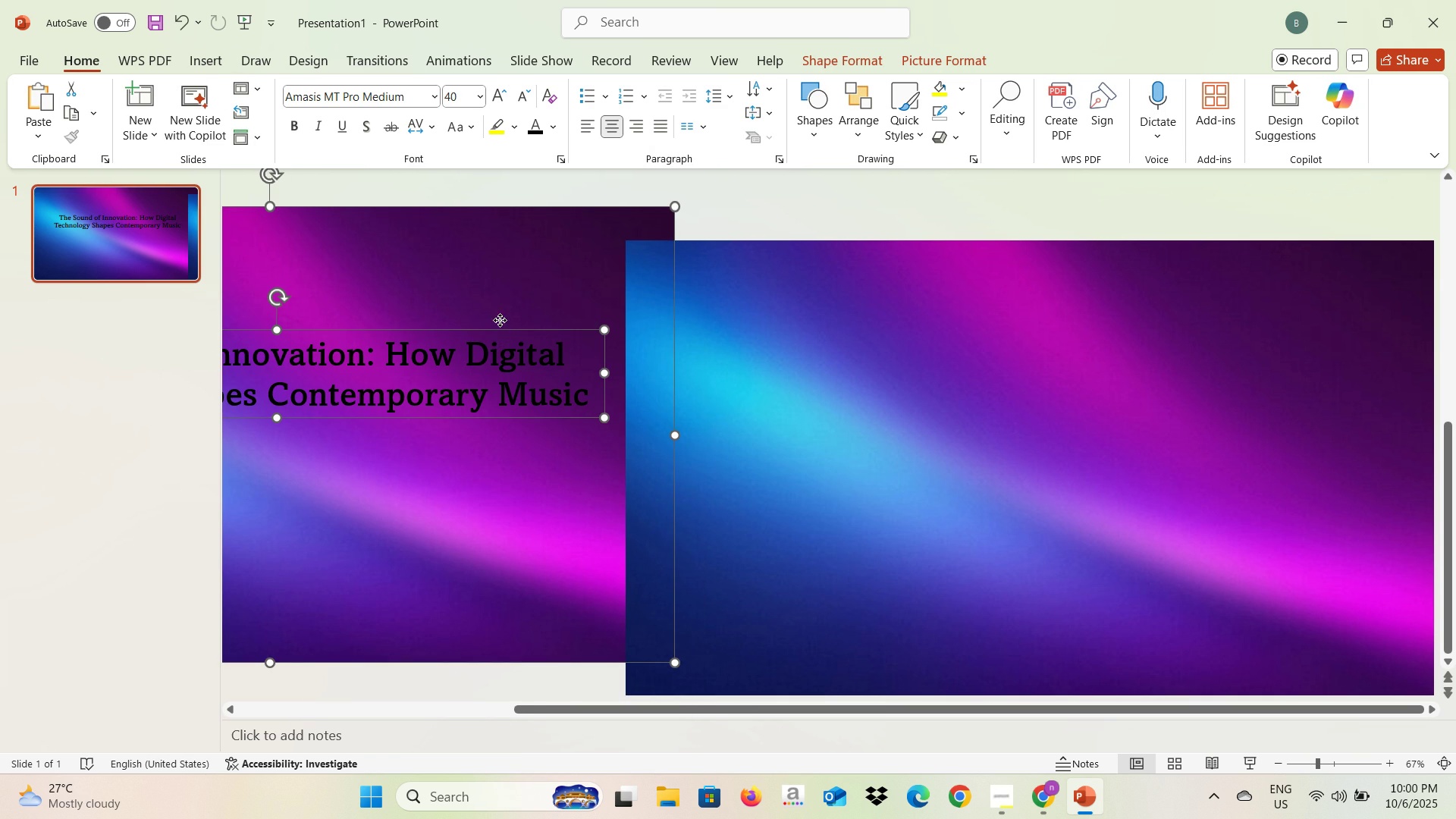 
right_click([500, 320])
 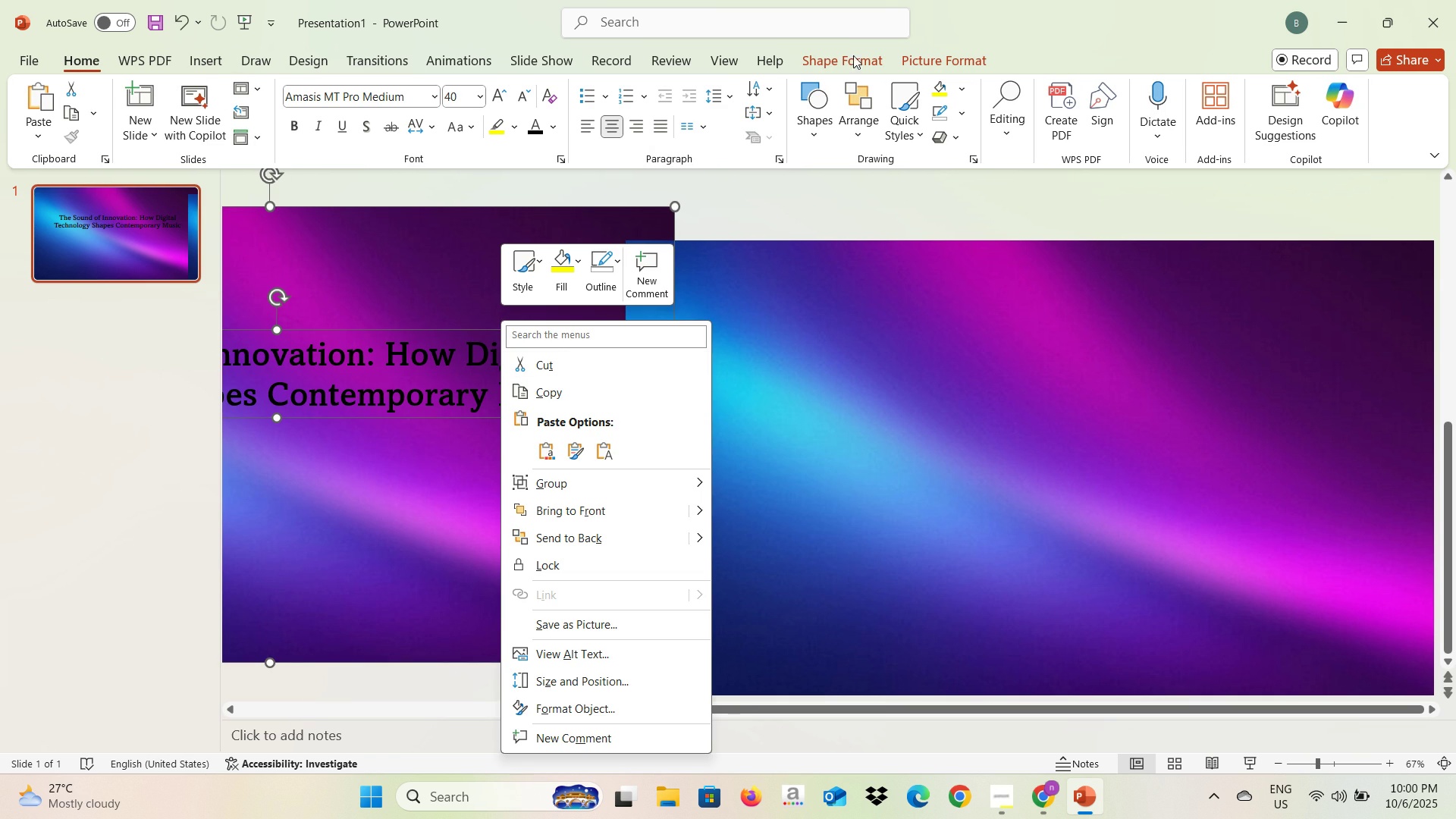 
left_click([845, 59])
 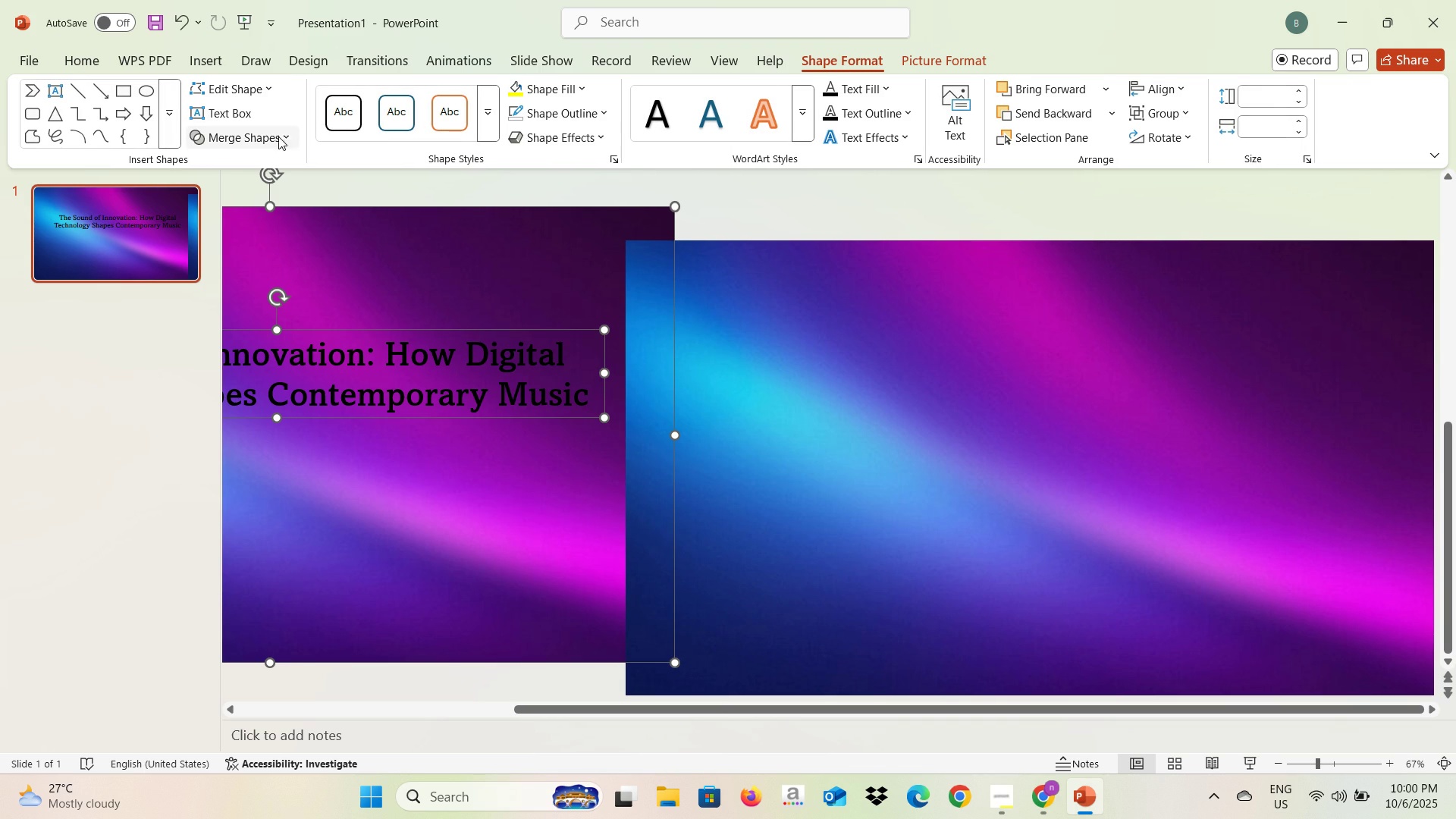 
left_click([278, 136])
 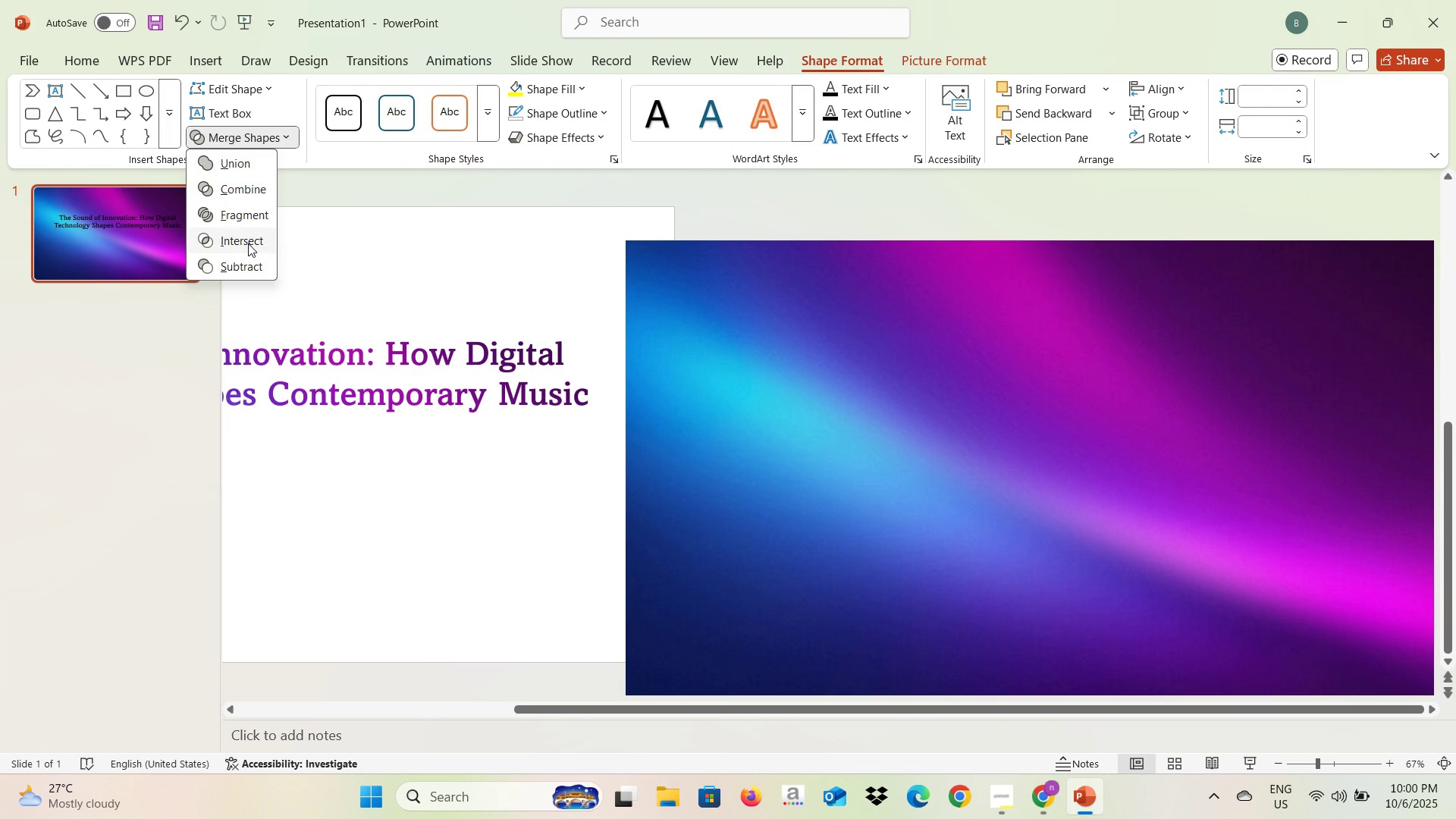 
left_click([248, 243])
 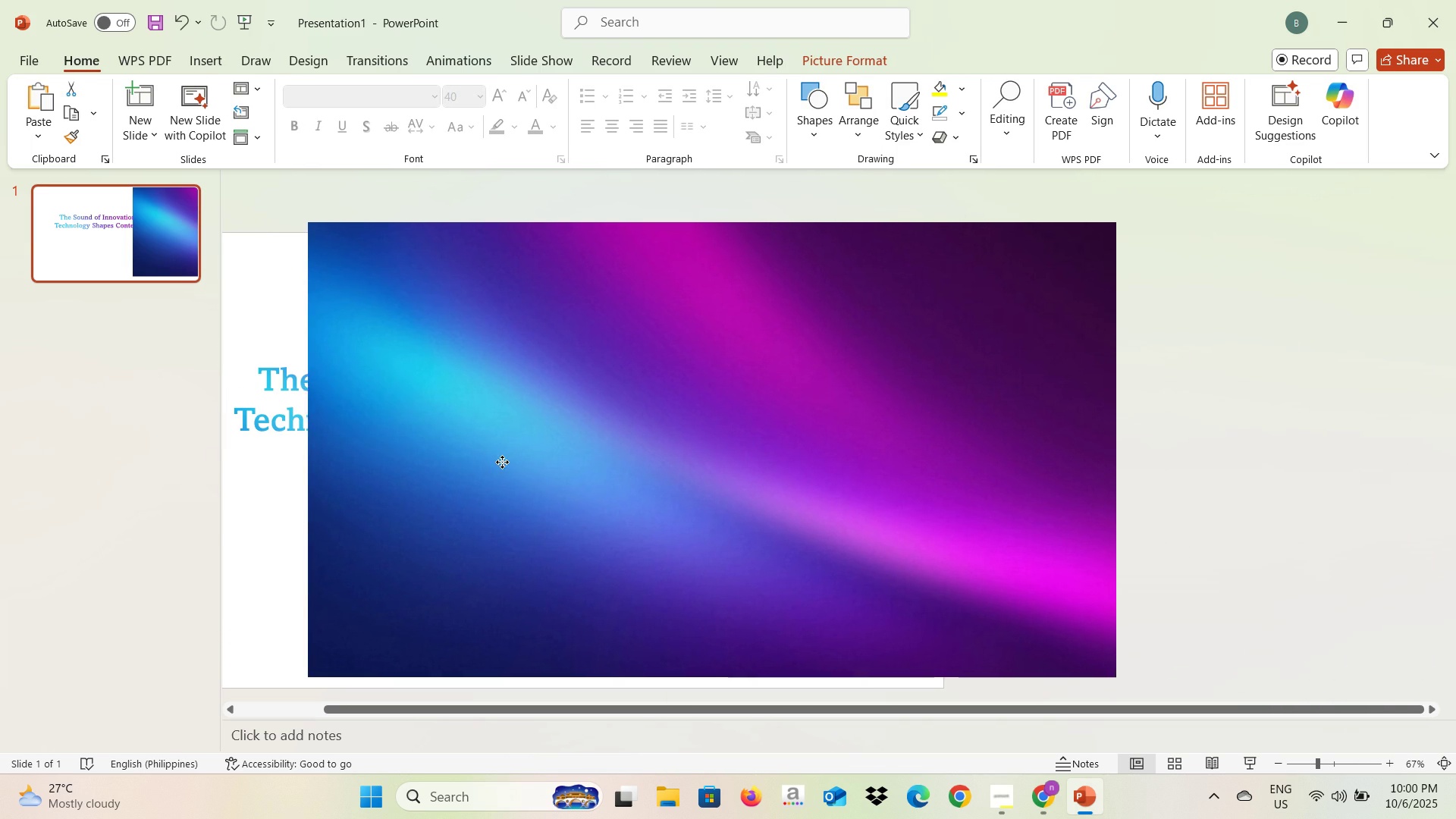 
wait(5.62)
 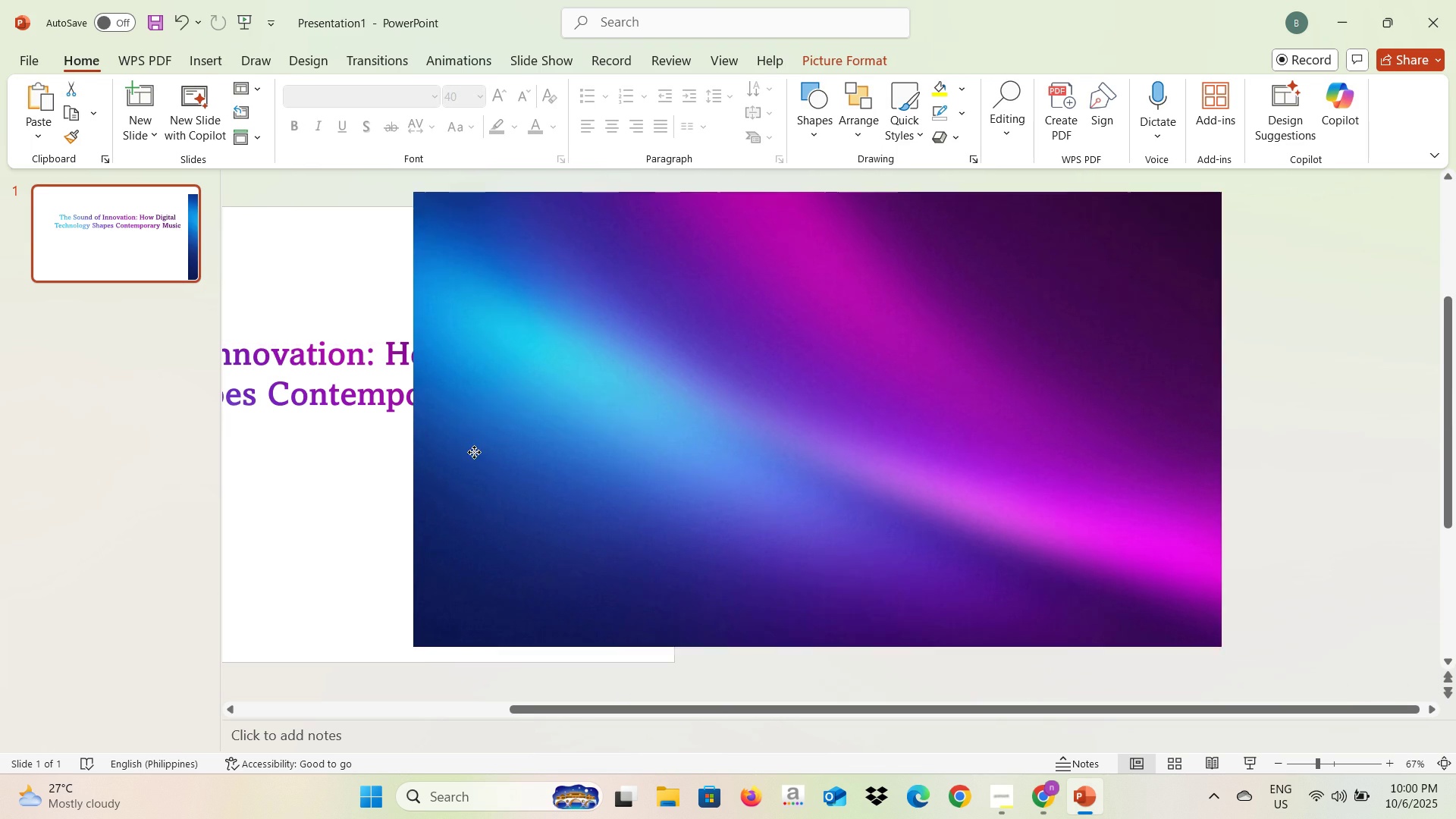 
scroll: coordinate [585, 428], scroll_direction: down, amount: 2.0
 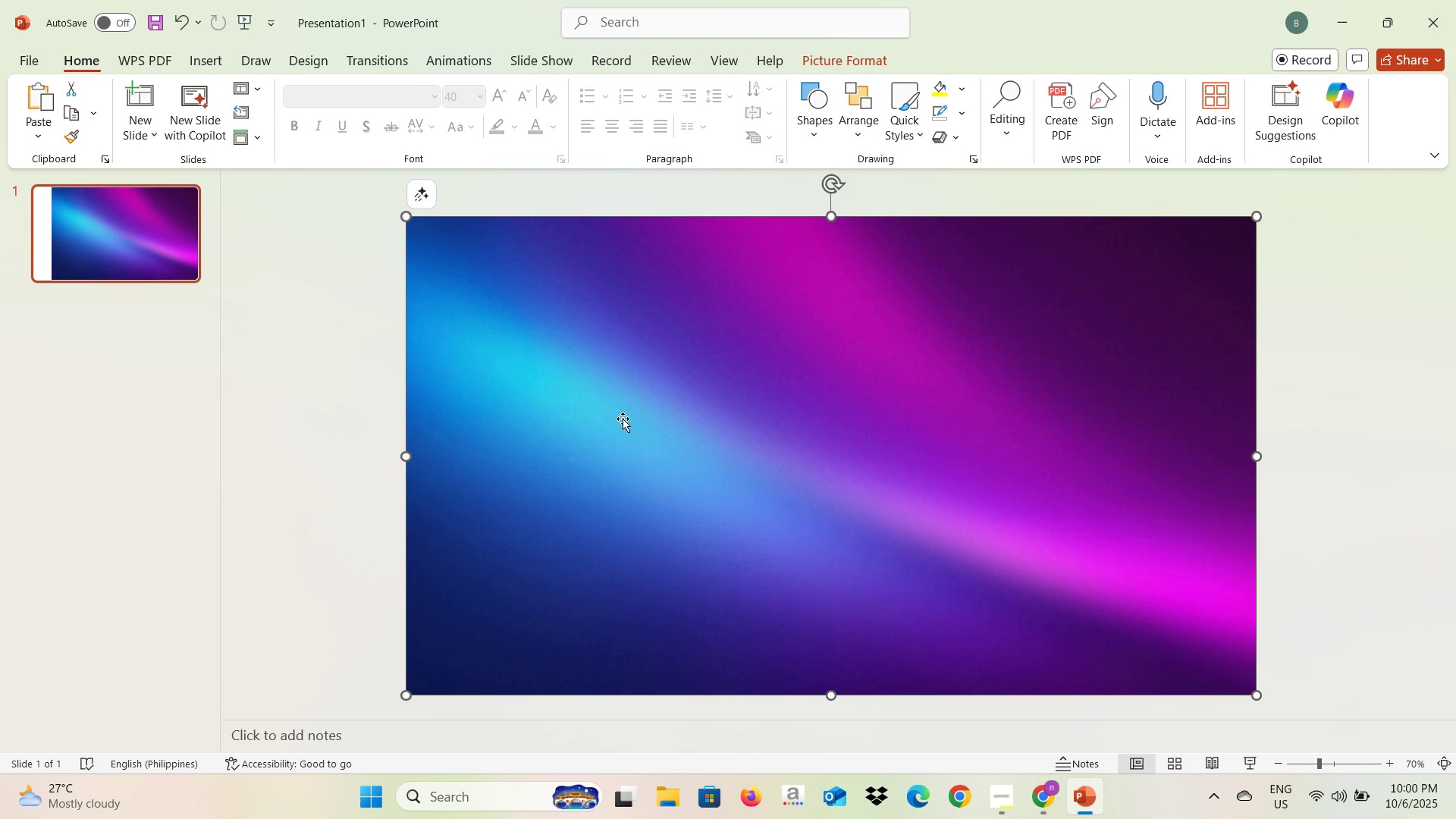 
right_click([670, 413])
 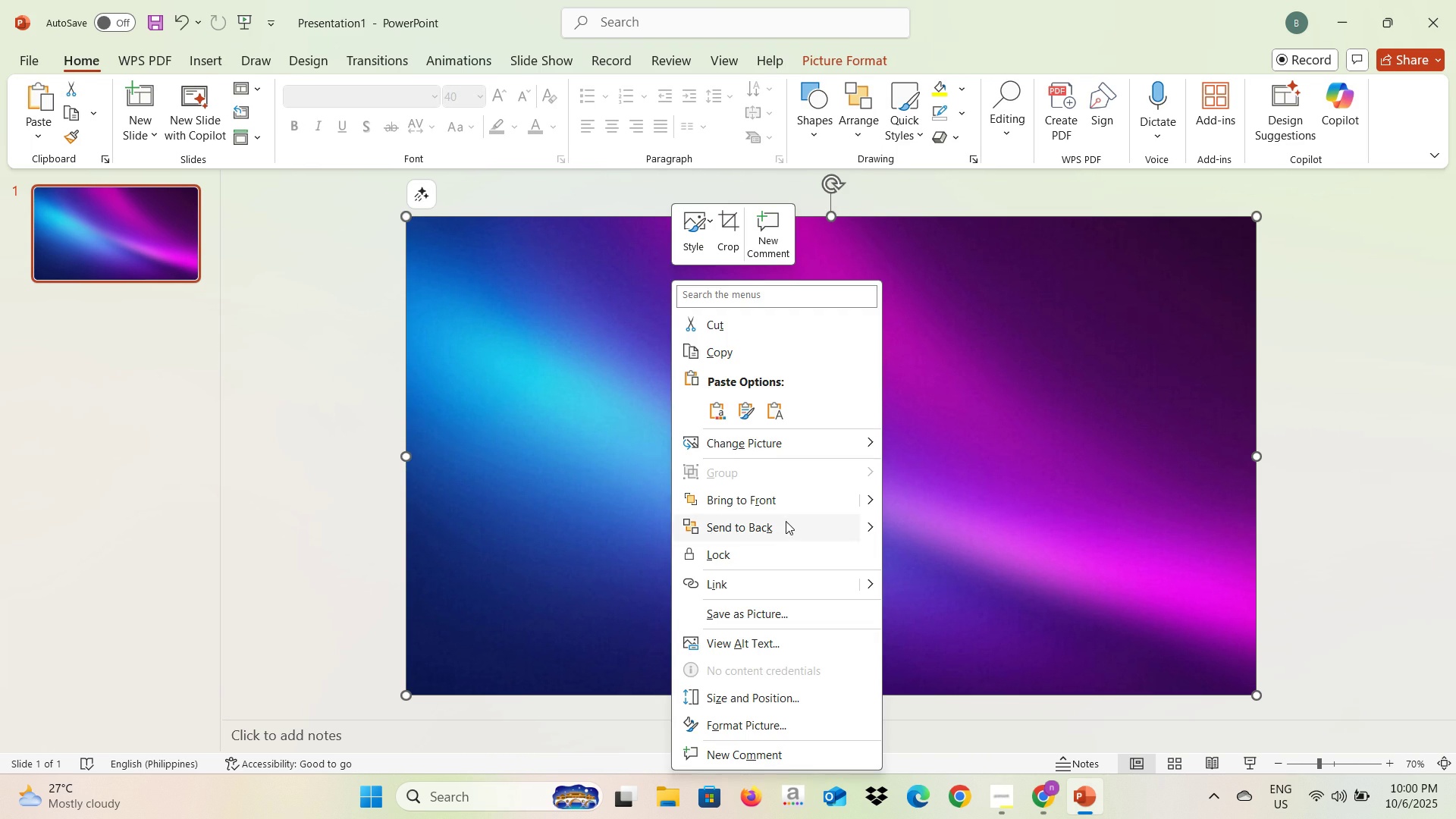 
left_click([786, 523])